 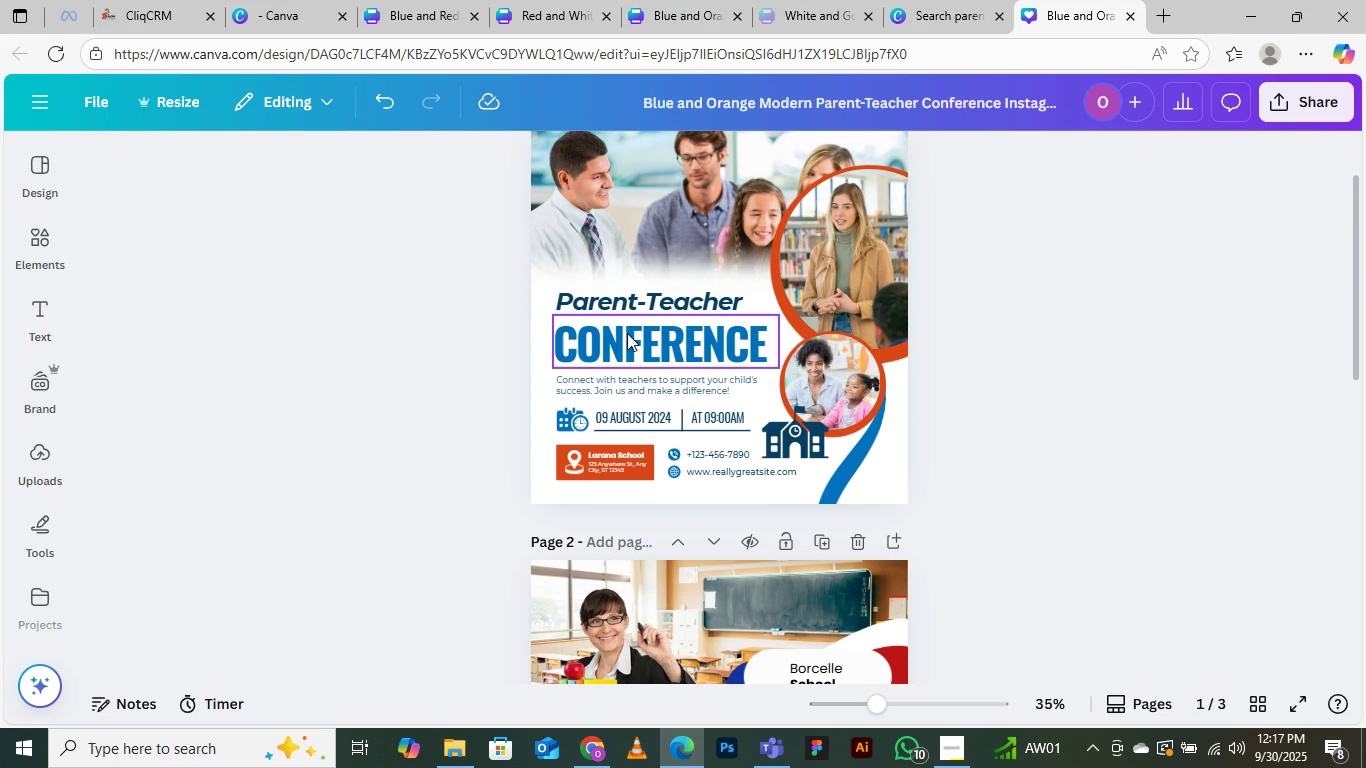 
left_click([650, 299])
 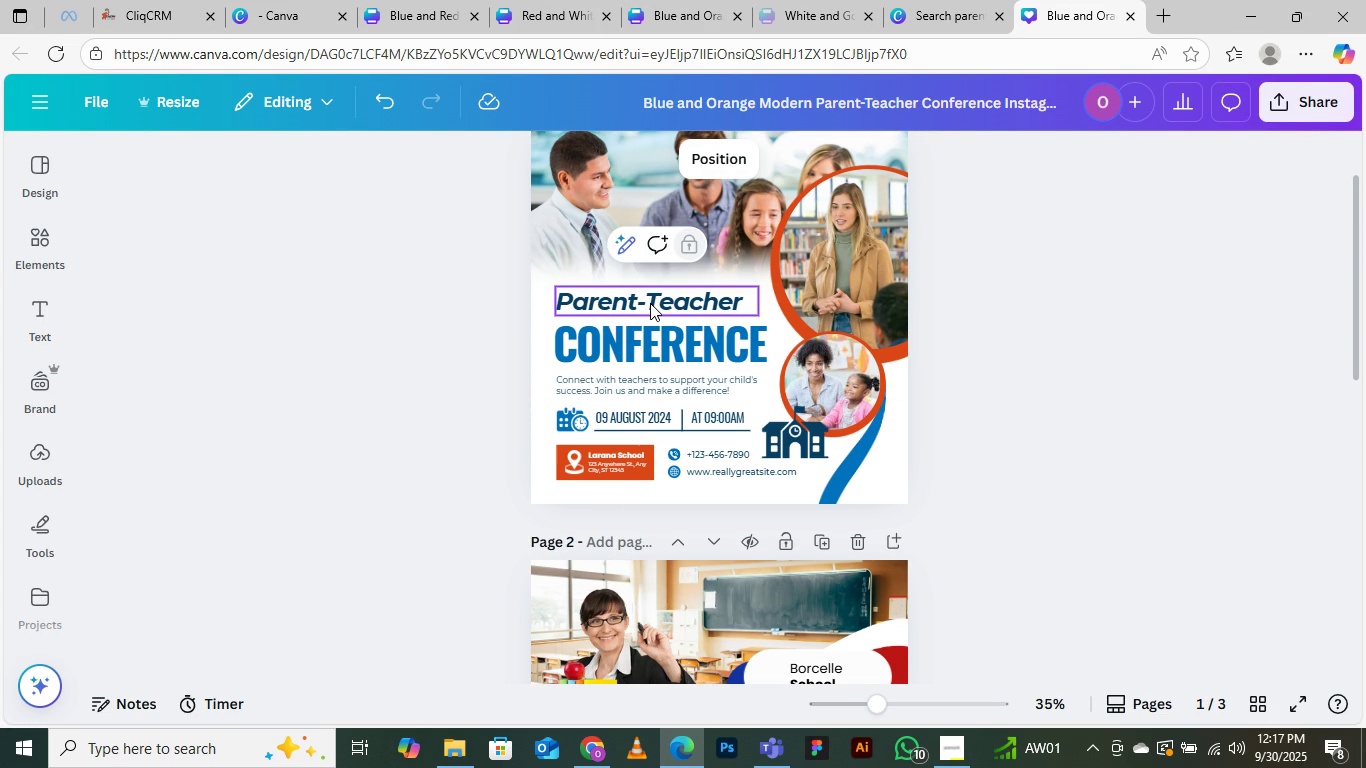 
right_click([650, 303])
 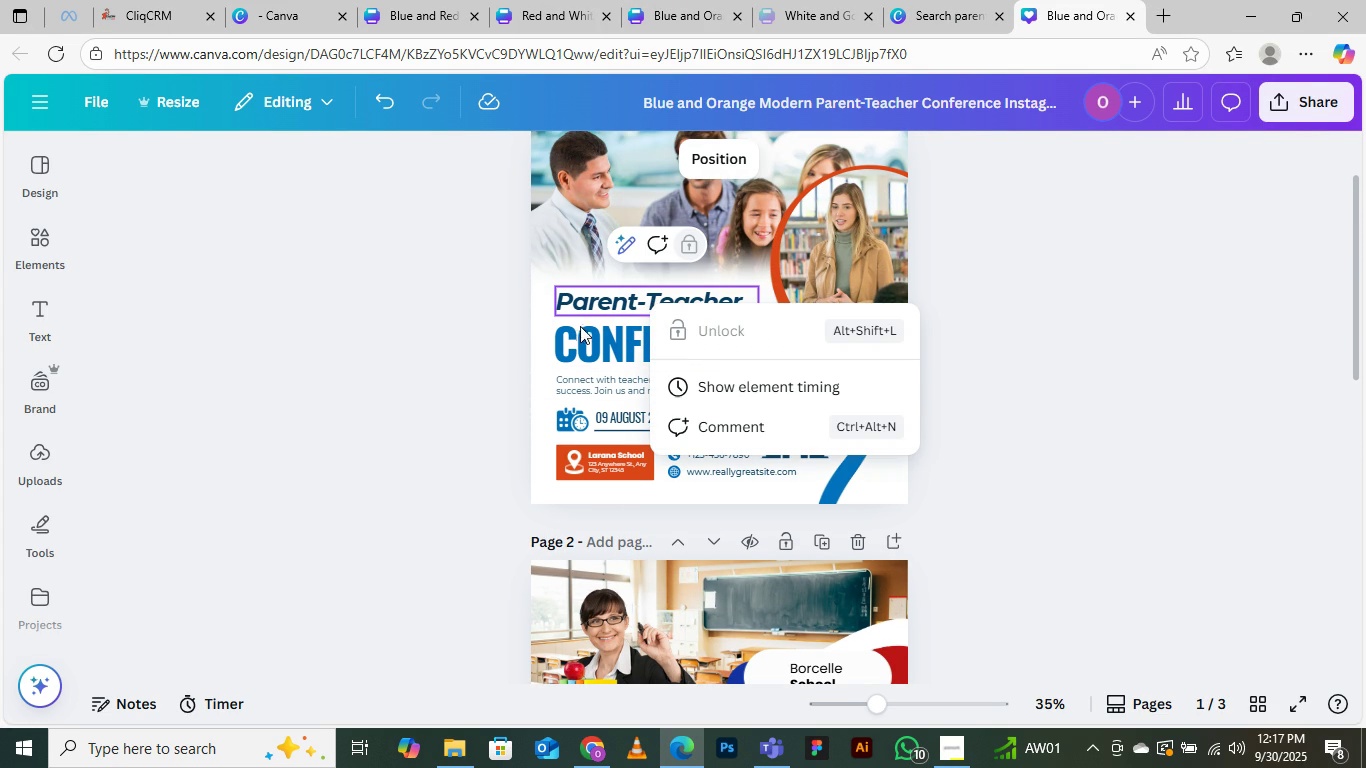 
left_click([578, 311])
 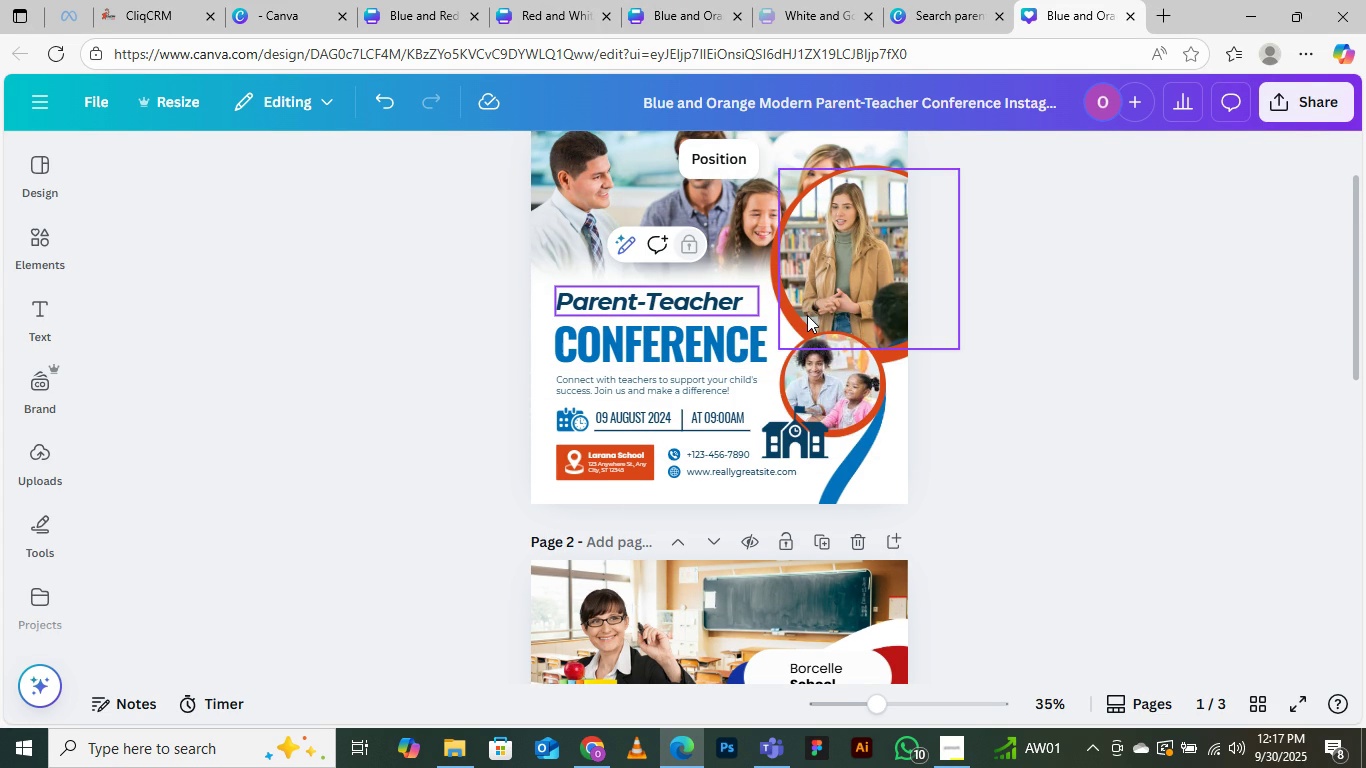 
scroll: coordinate [807, 315], scroll_direction: up, amount: 4.0
 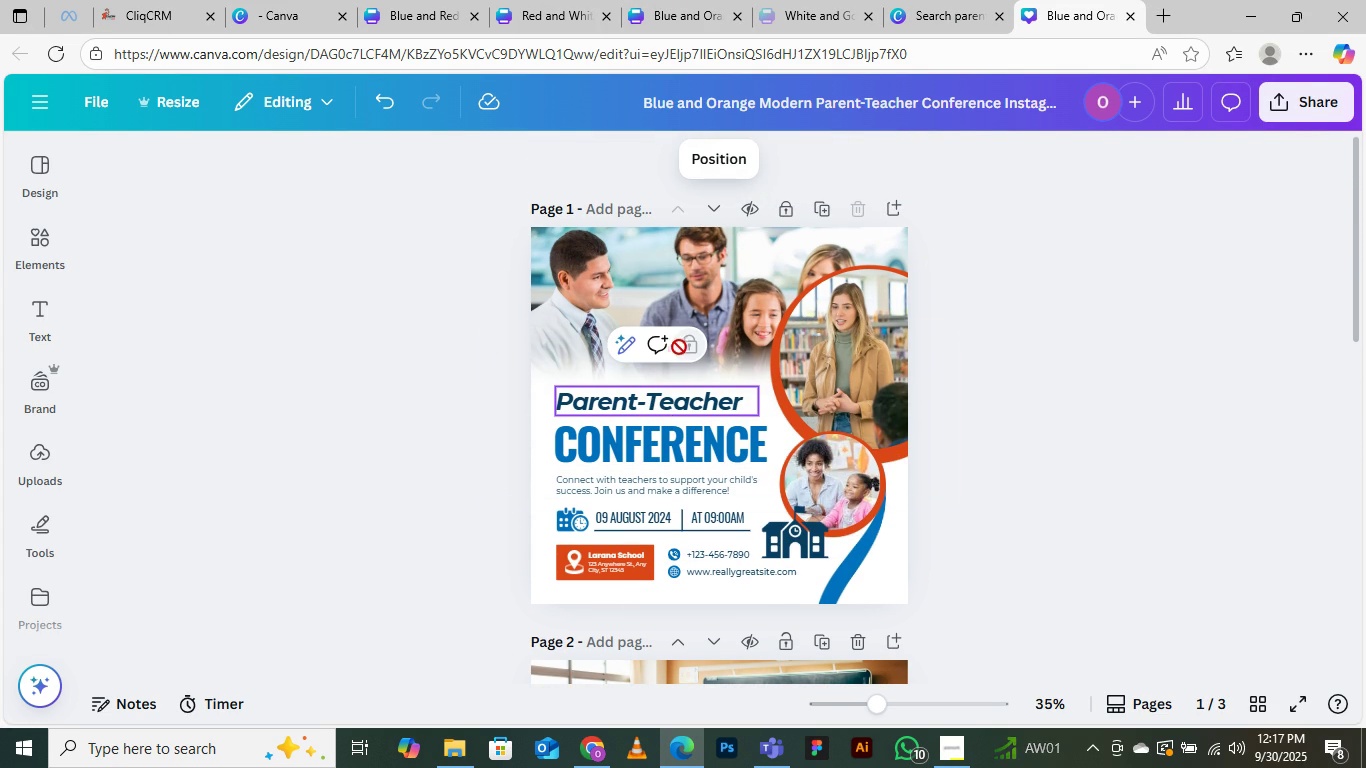 
left_click([684, 342])
 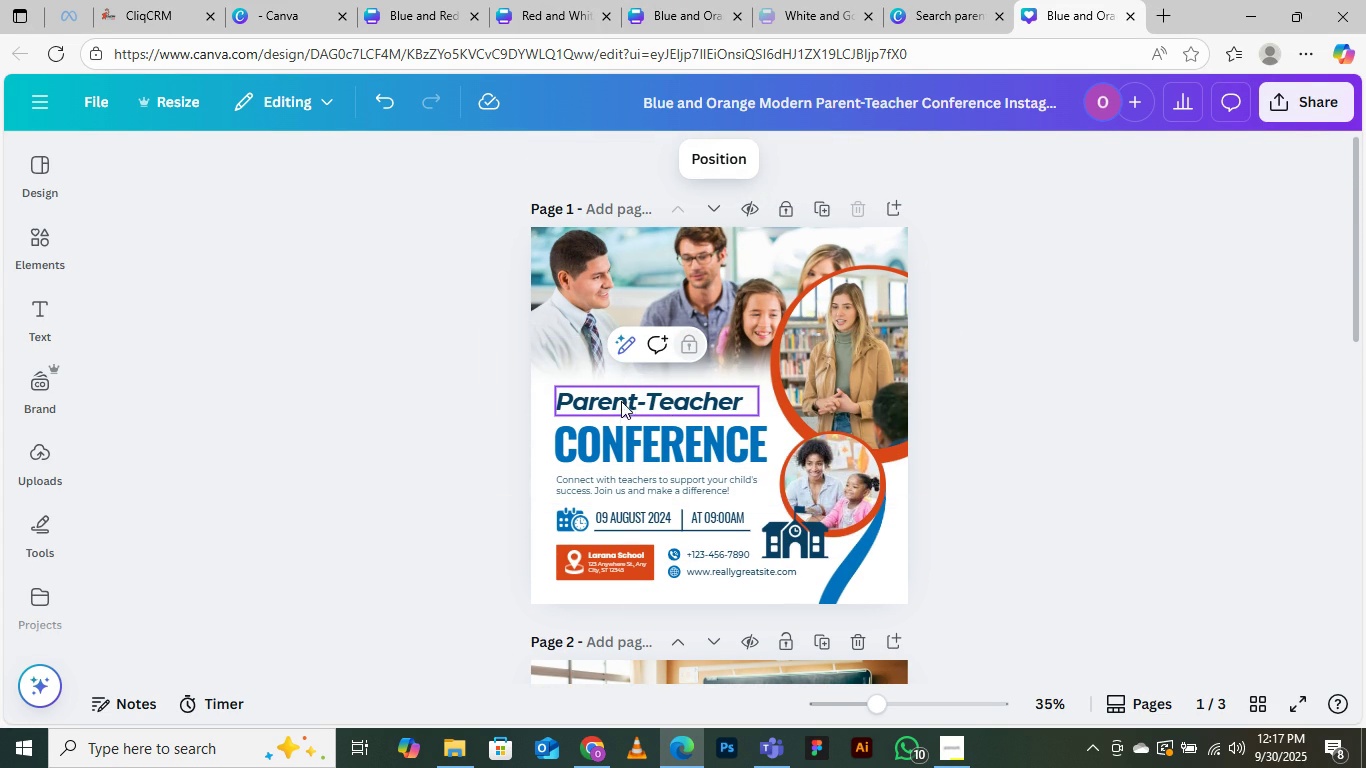 
right_click([621, 401])
 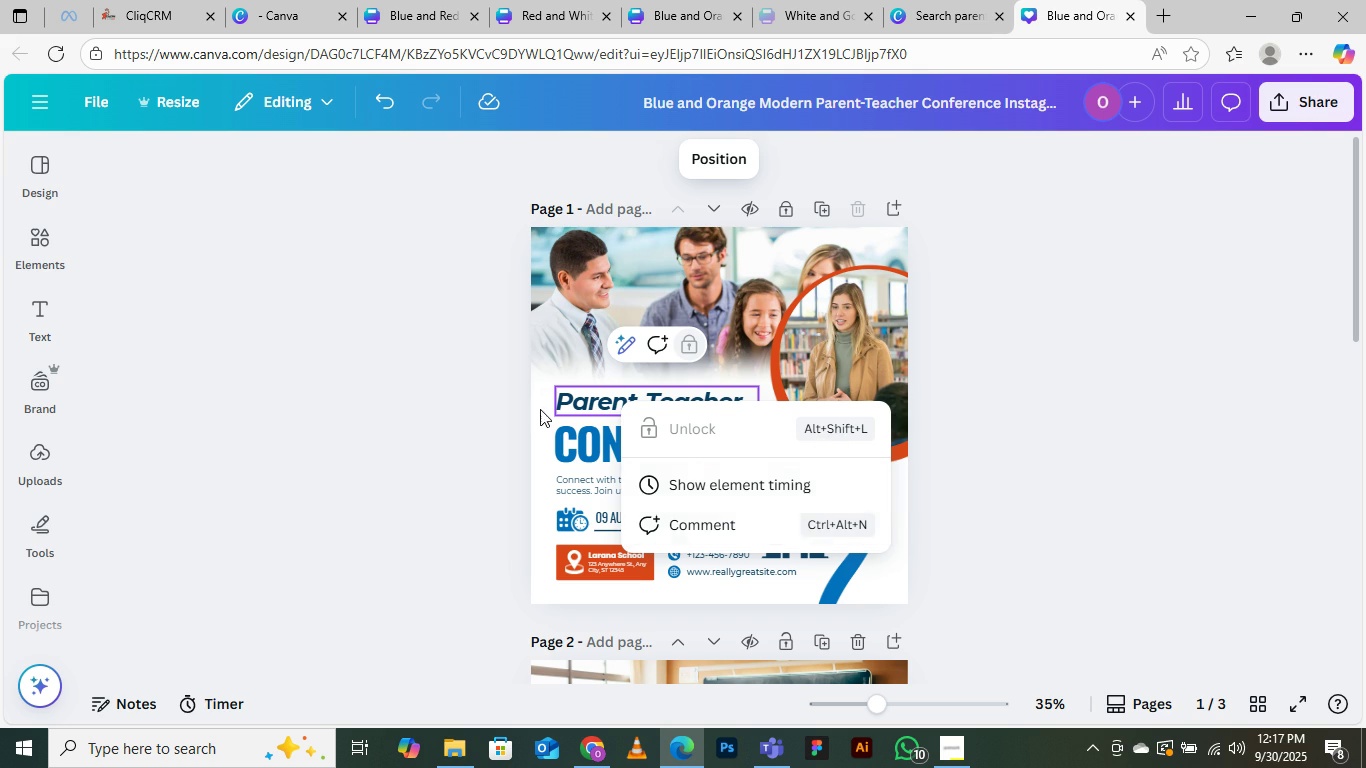 
double_click([613, 449])